 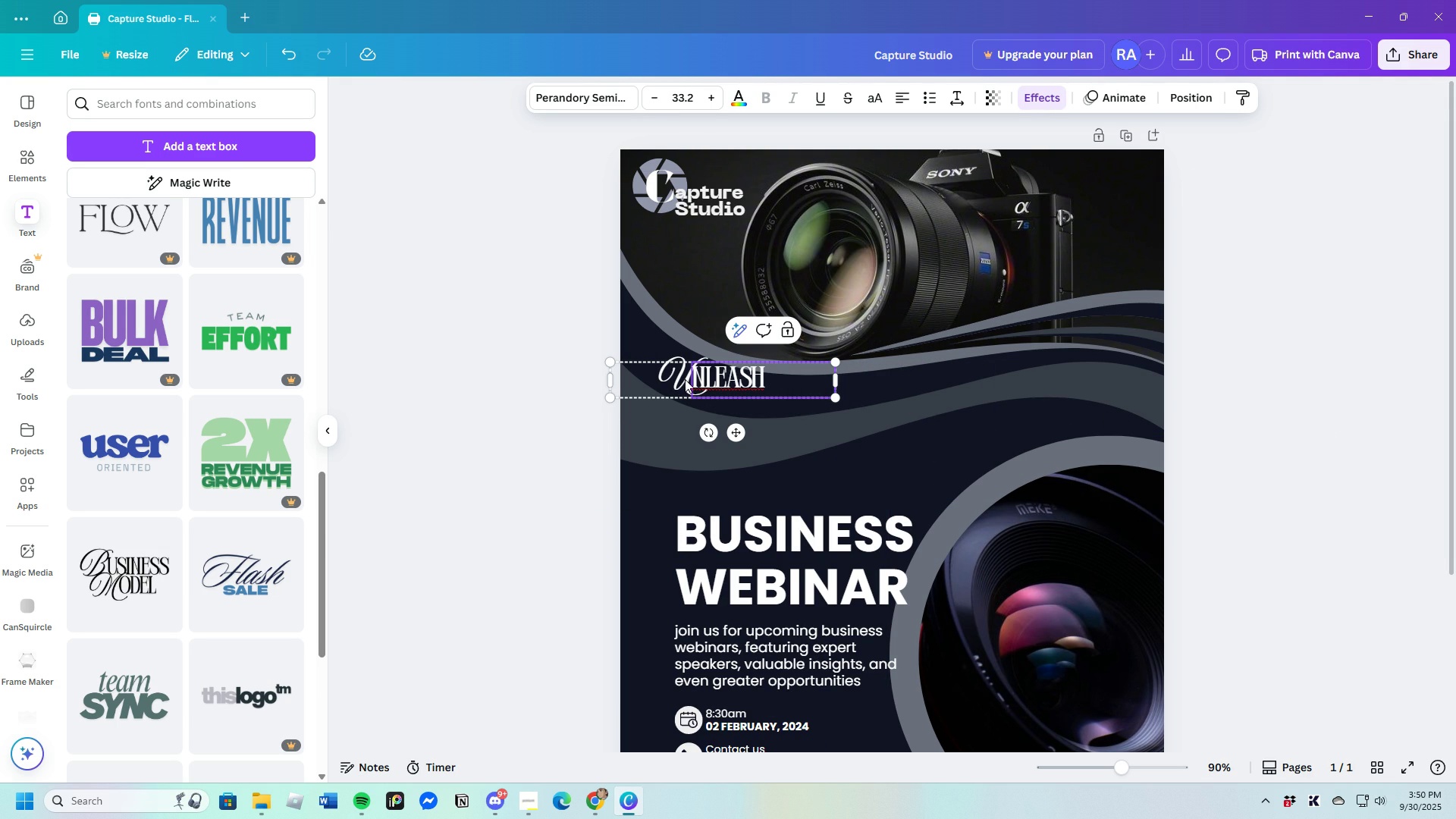 
key(Space)
 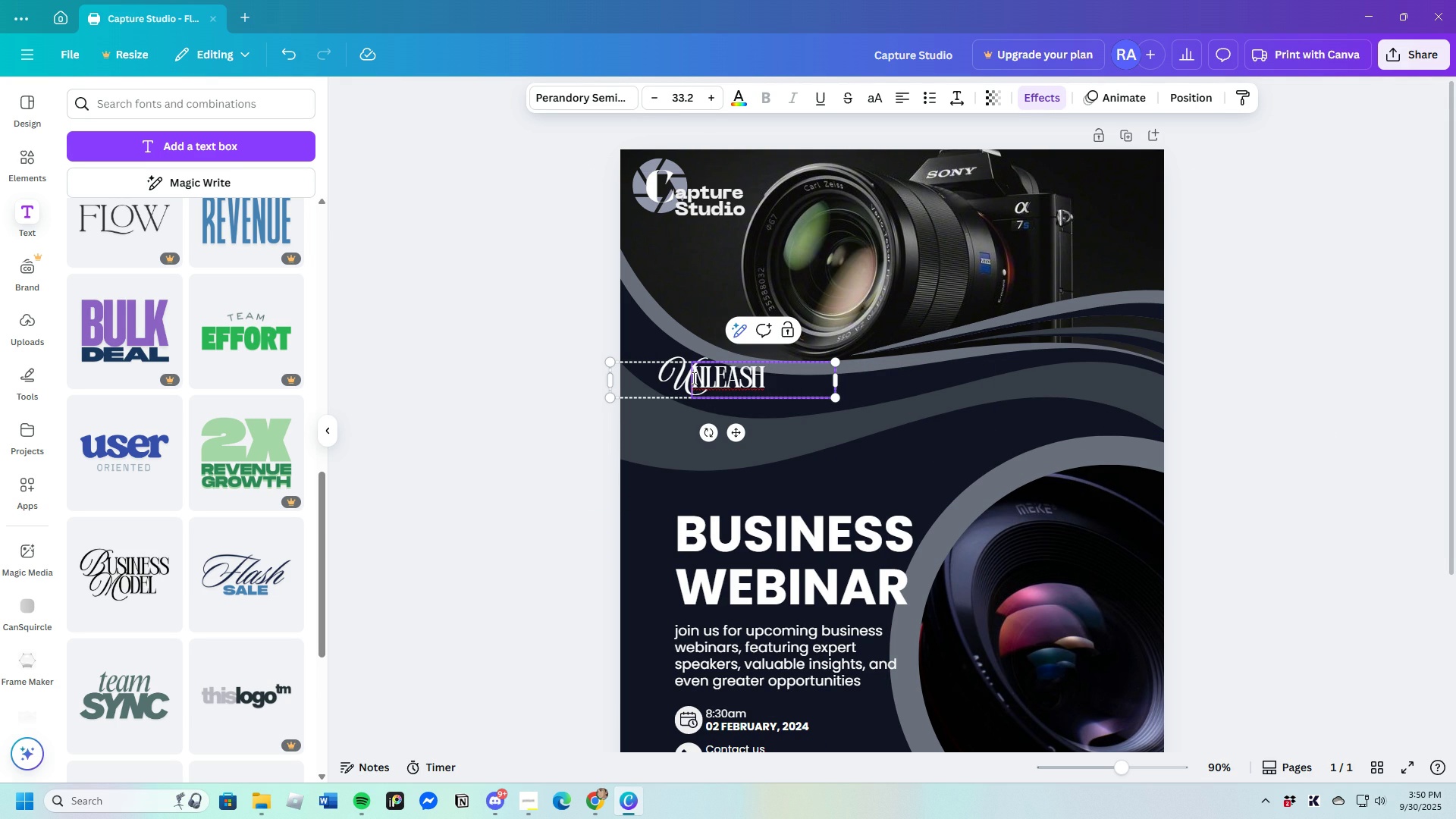 
left_click([692, 378])
 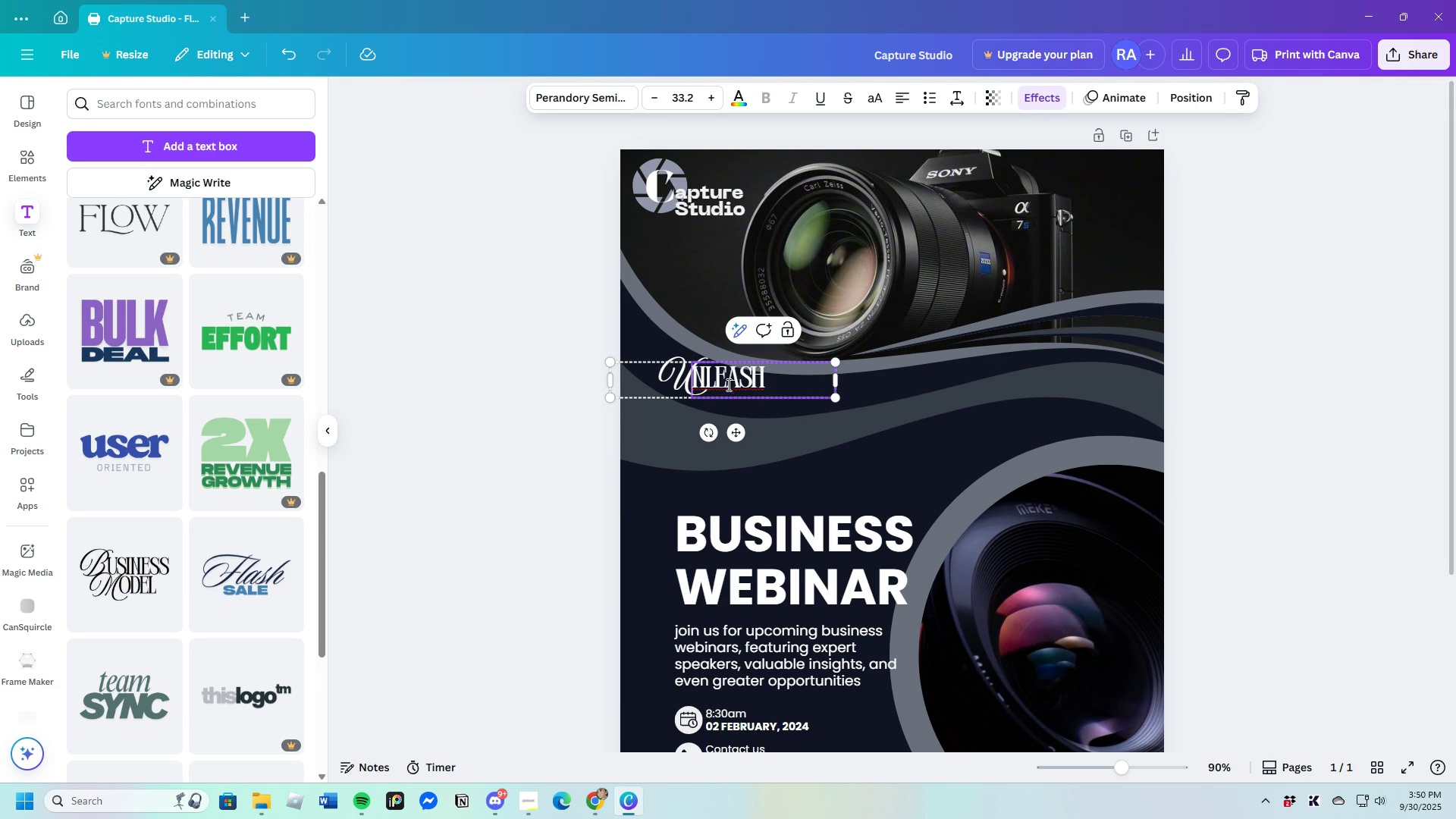 
key(Space)
 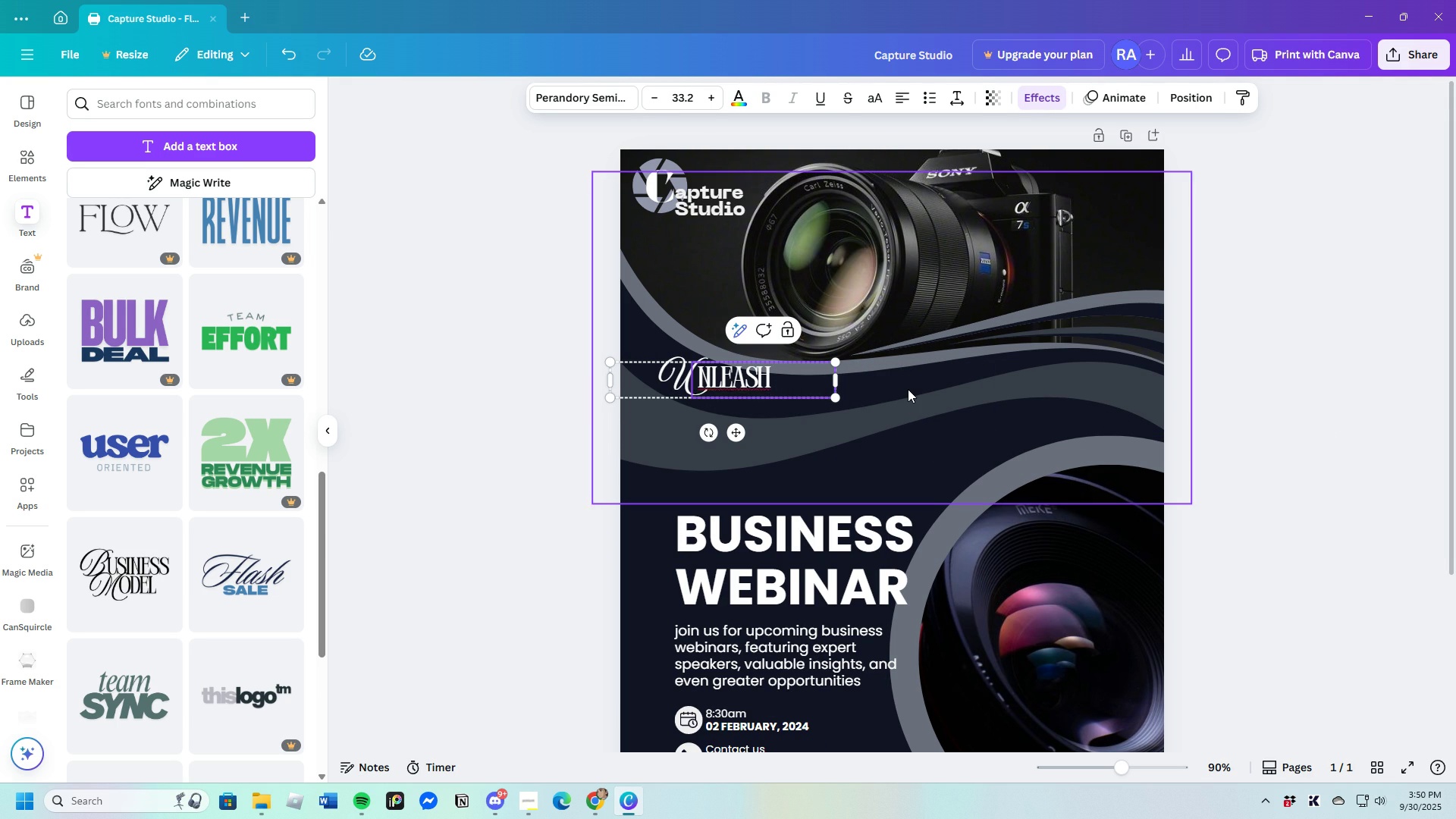 
left_click([908, 389])
 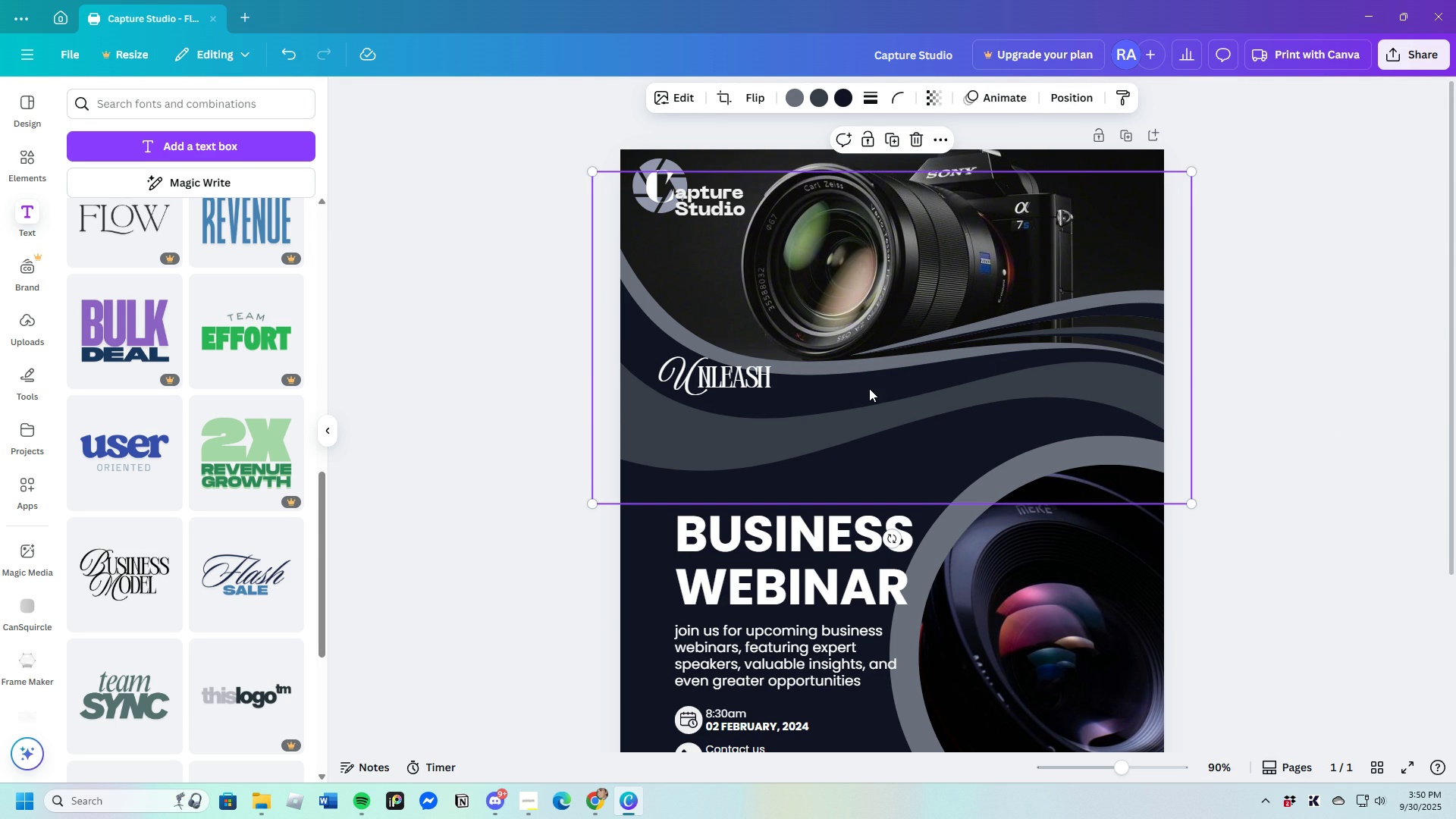 
left_click([776, 378])